 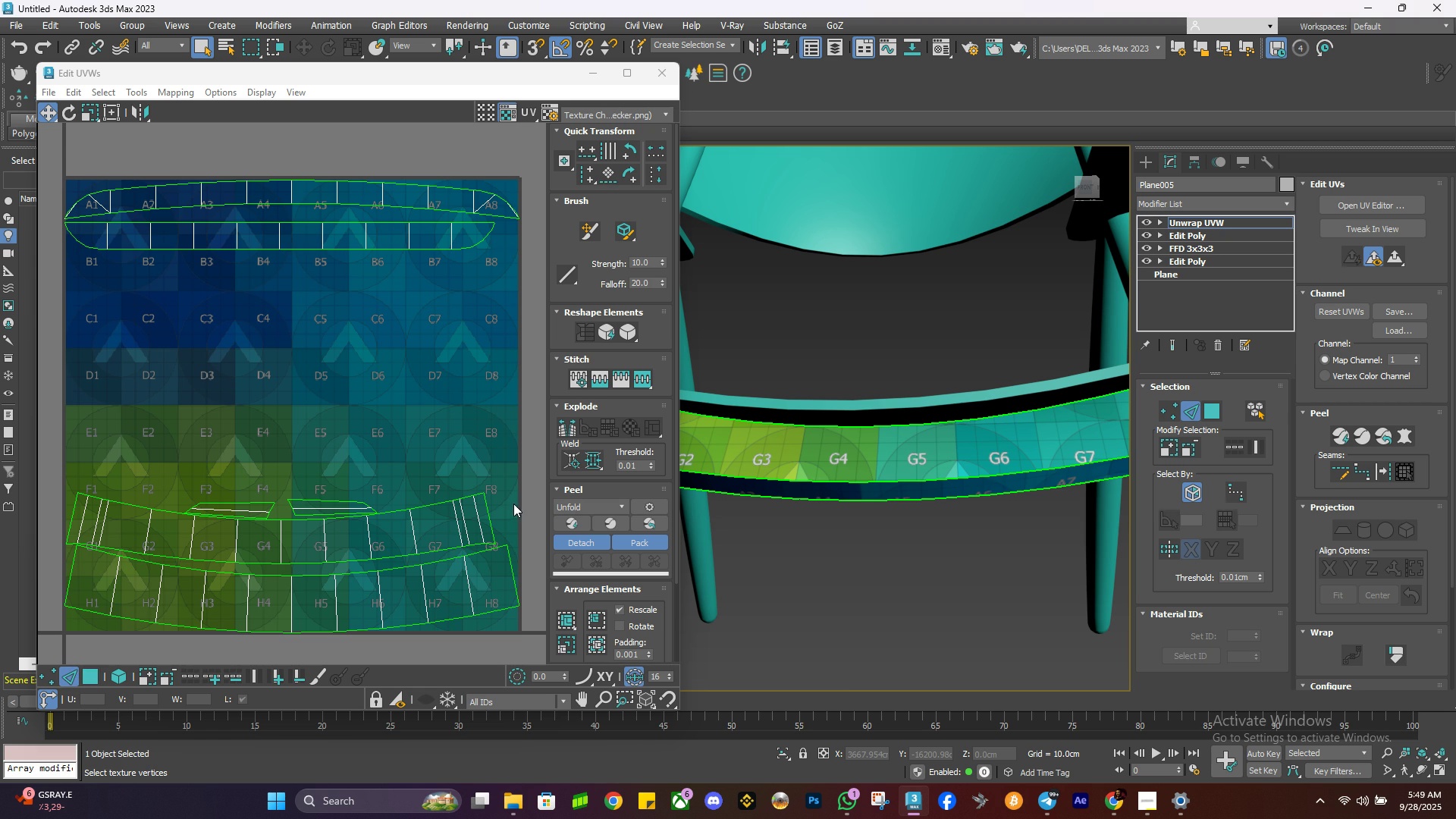 
left_click([491, 515])
 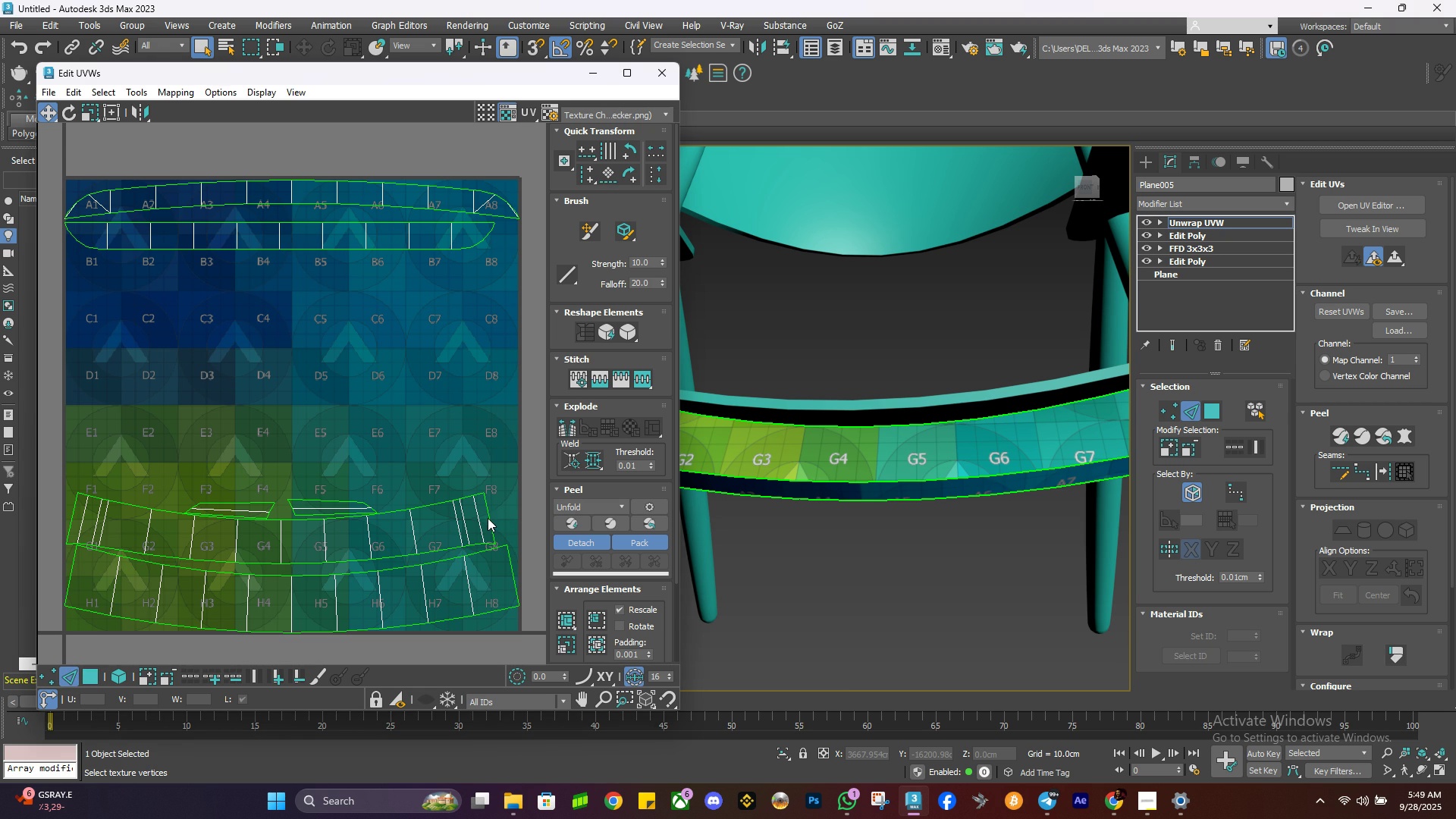 
left_click([488, 518])
 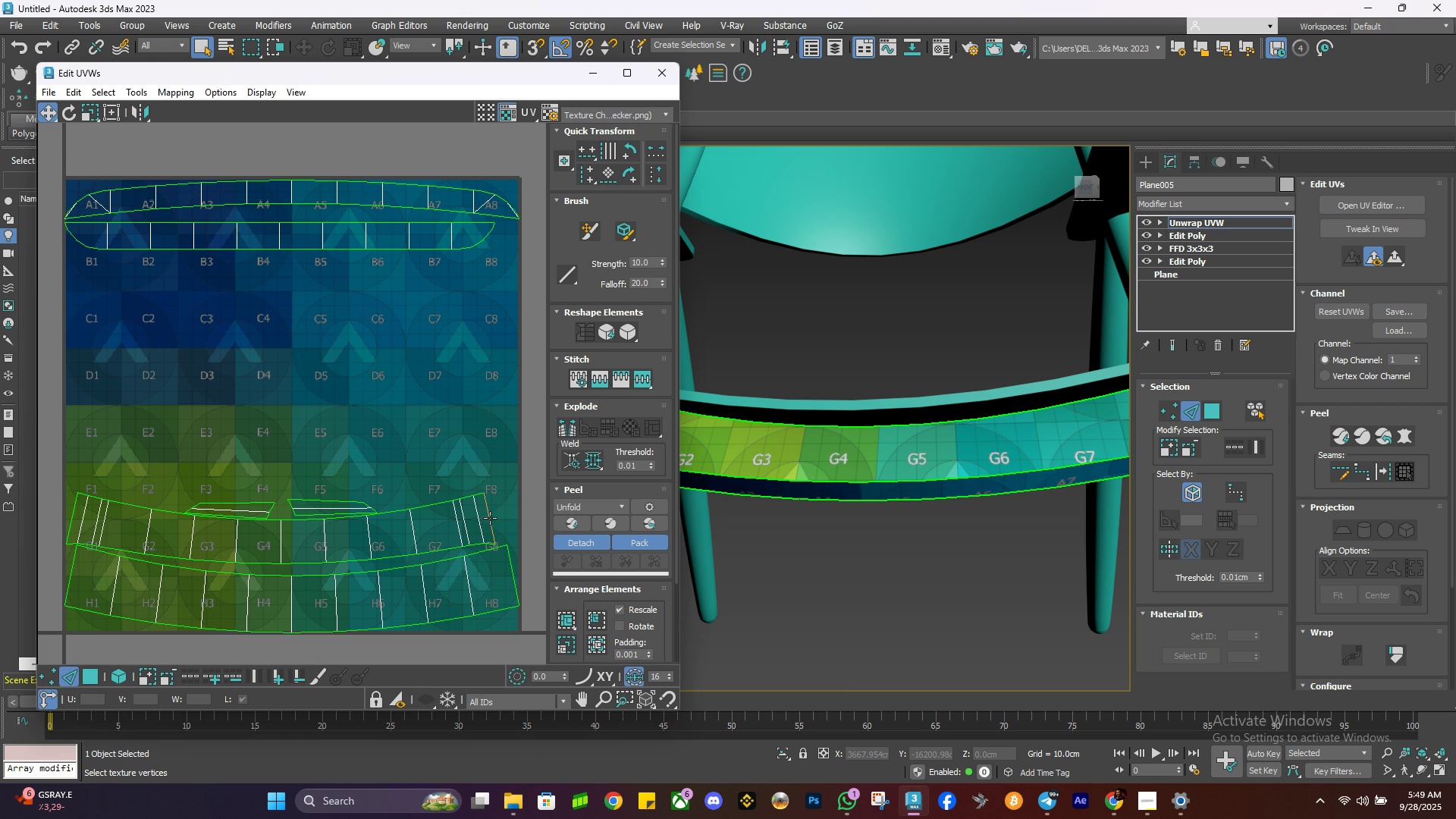 
double_click([490, 518])
 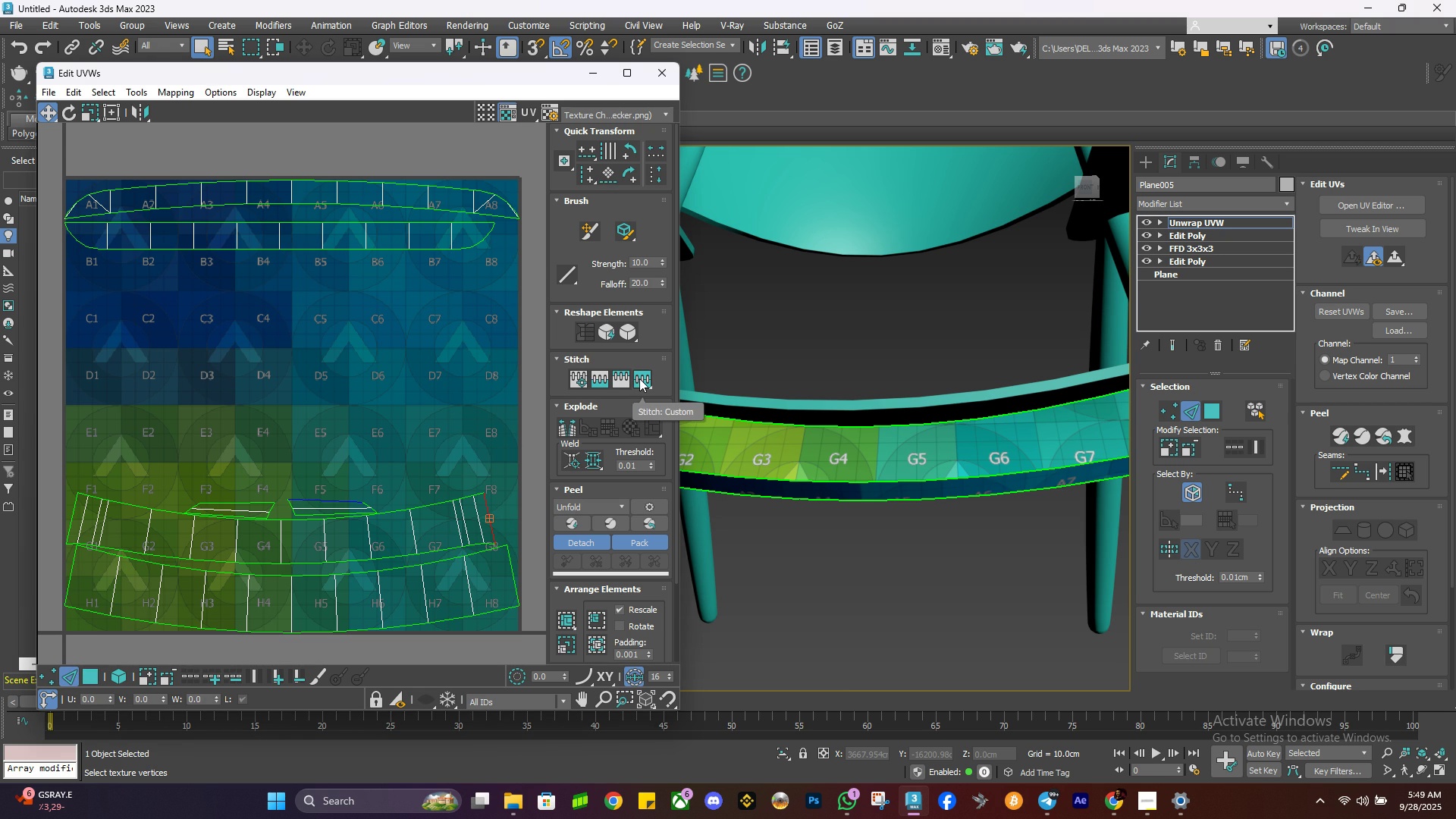 
left_click([639, 378])
 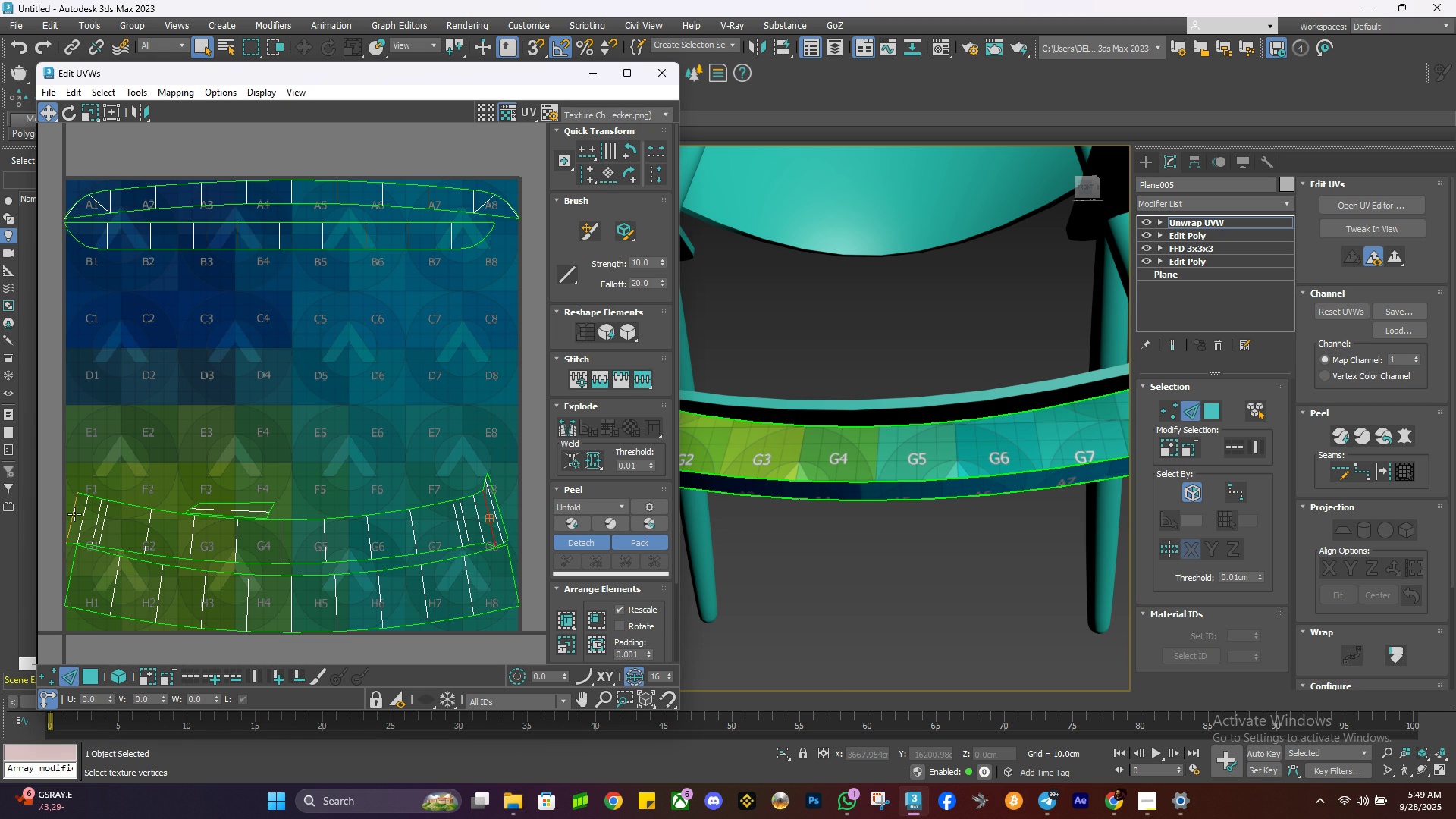 
left_click([73, 513])
 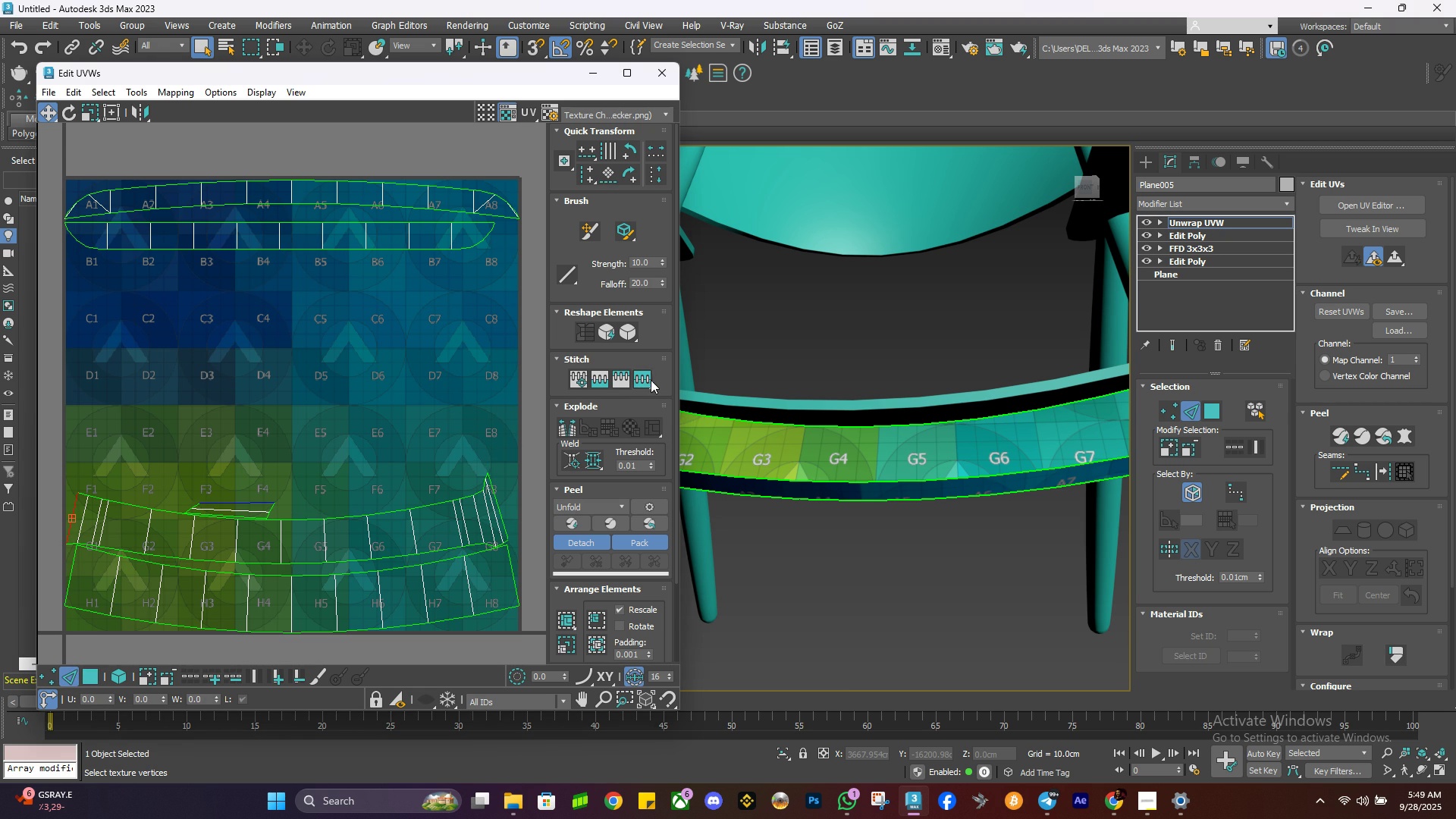 
left_click([647, 378])
 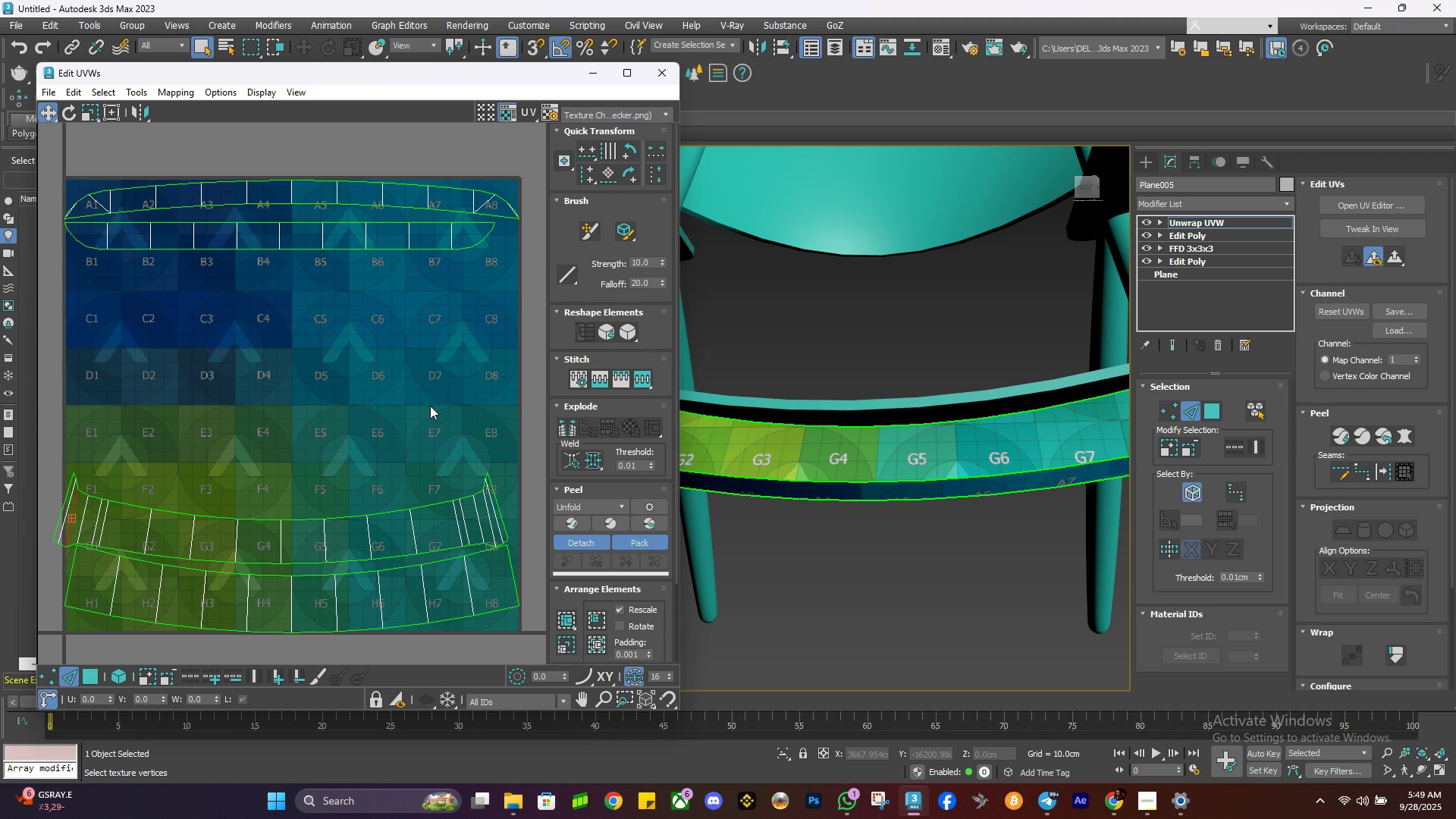 
left_click([427, 402])
 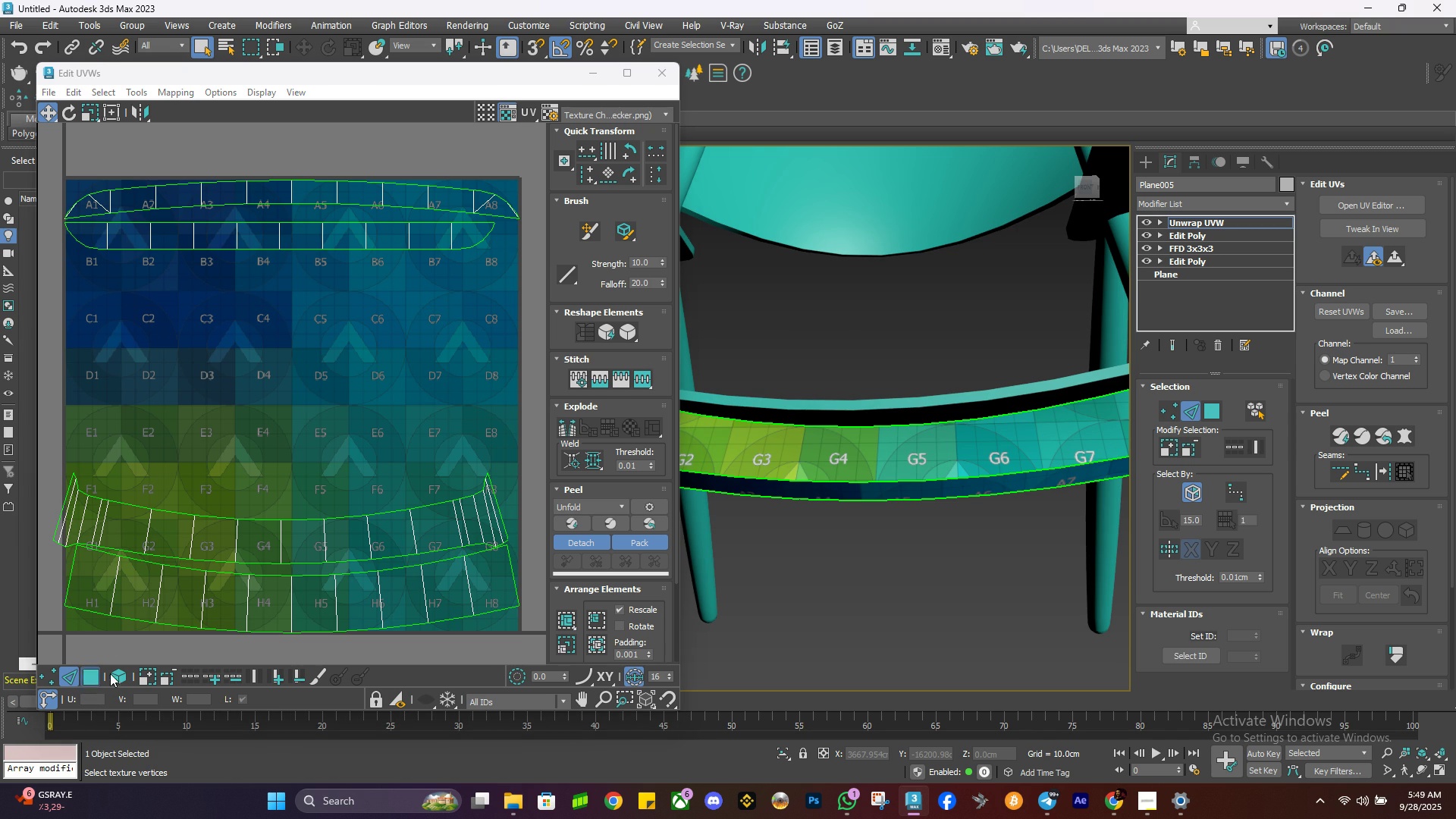 
double_click([114, 673])
 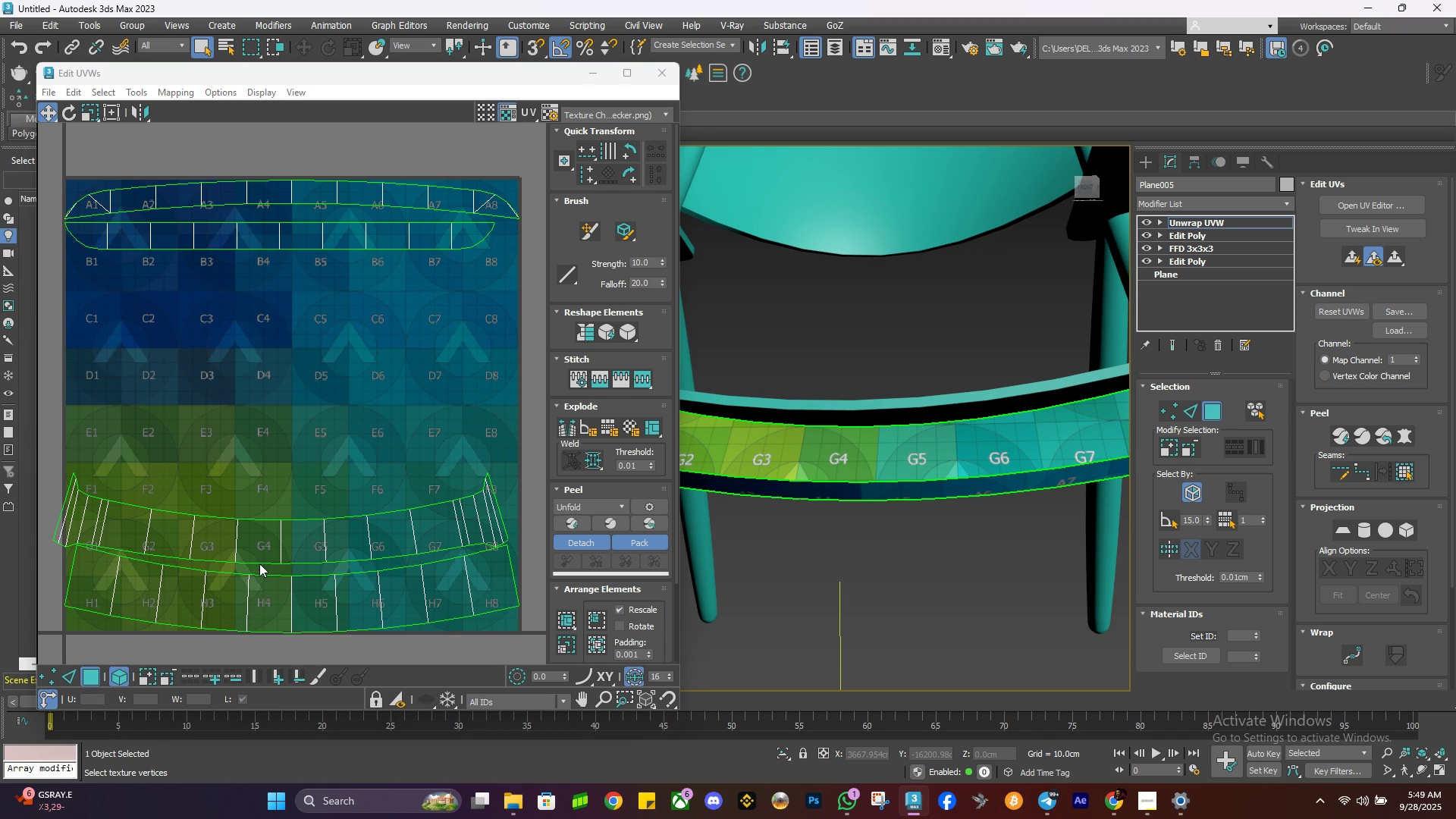 
left_click([259, 563])
 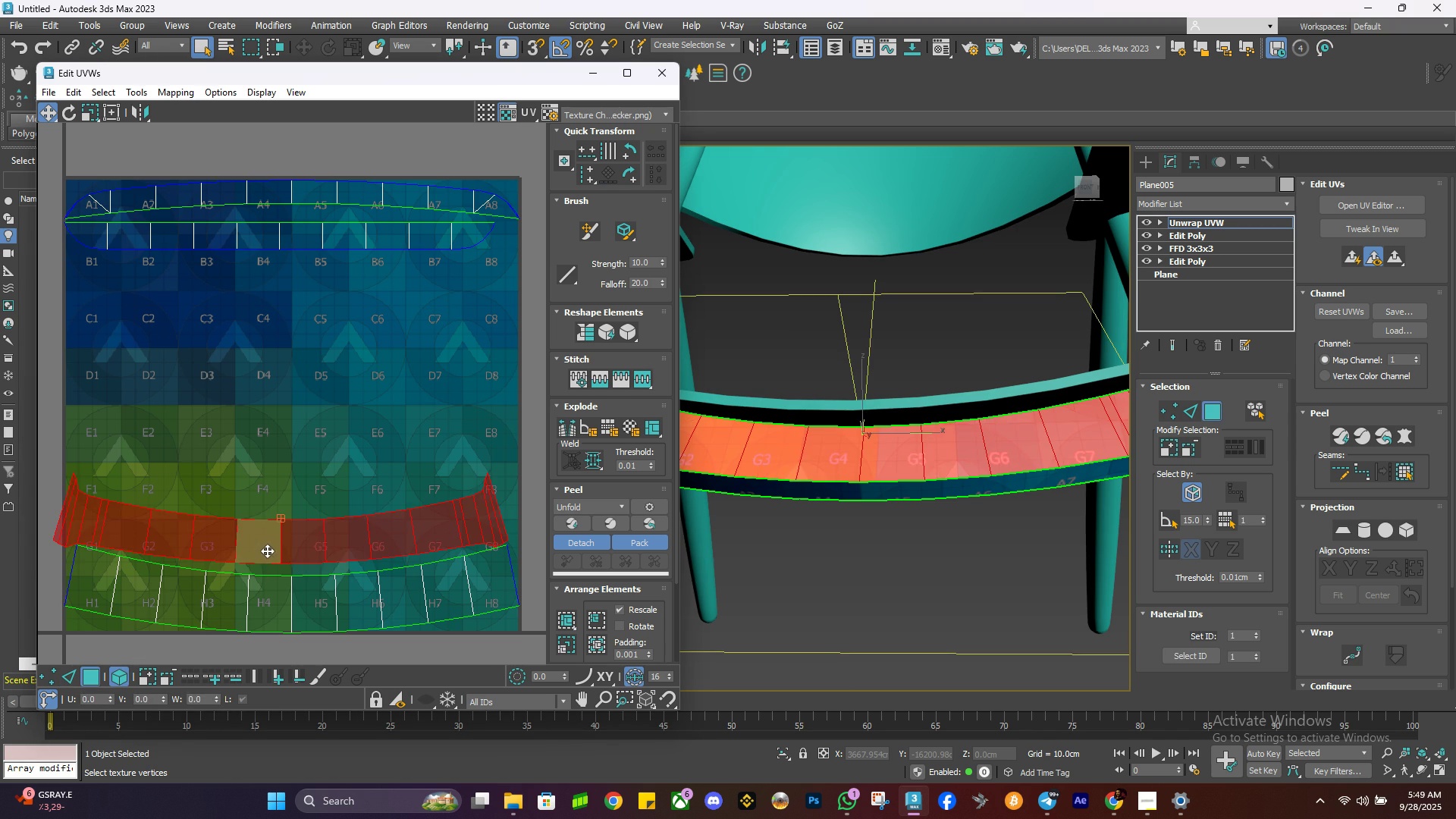 
type(rw)
 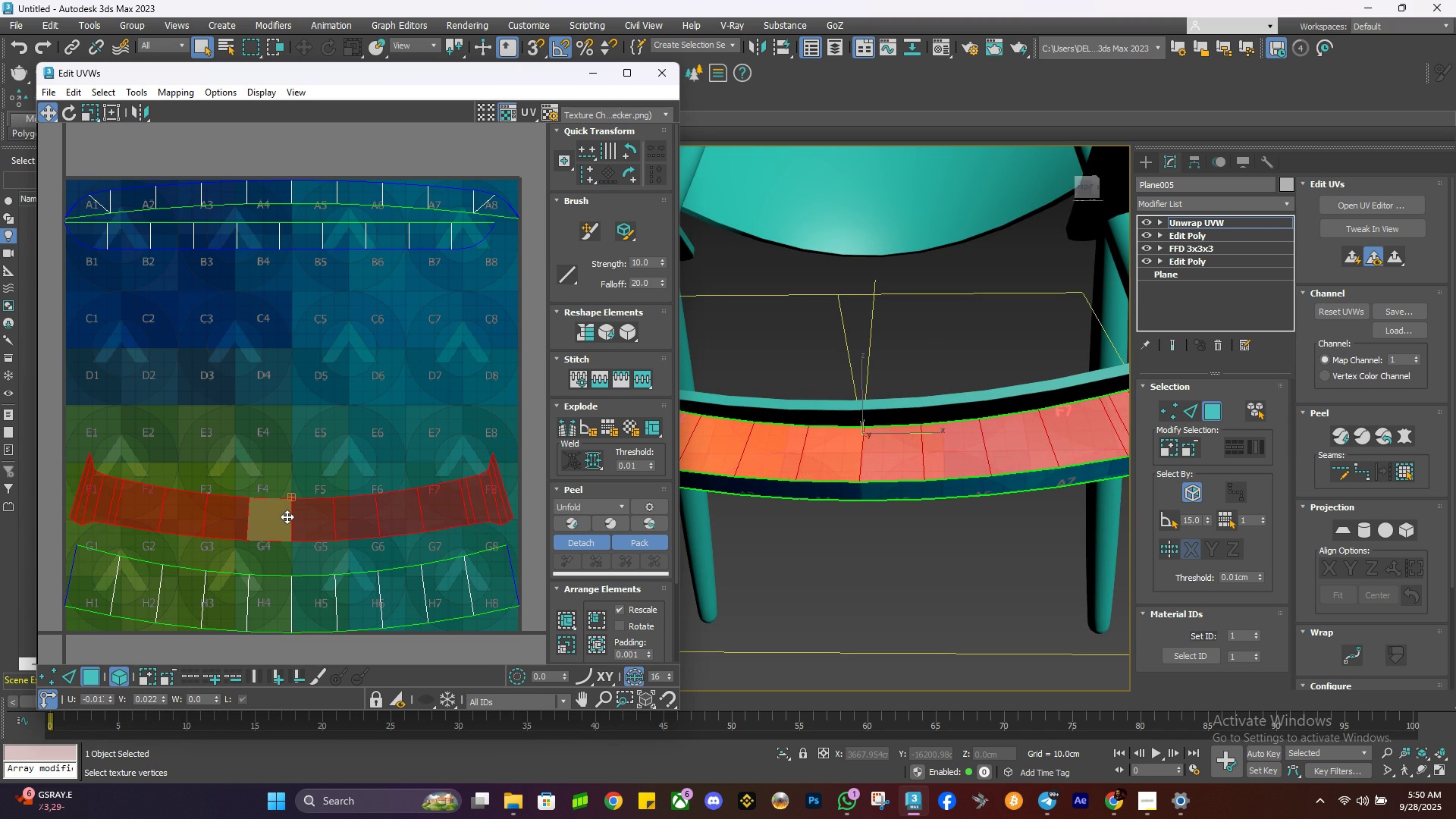 
left_click([300, 585])
 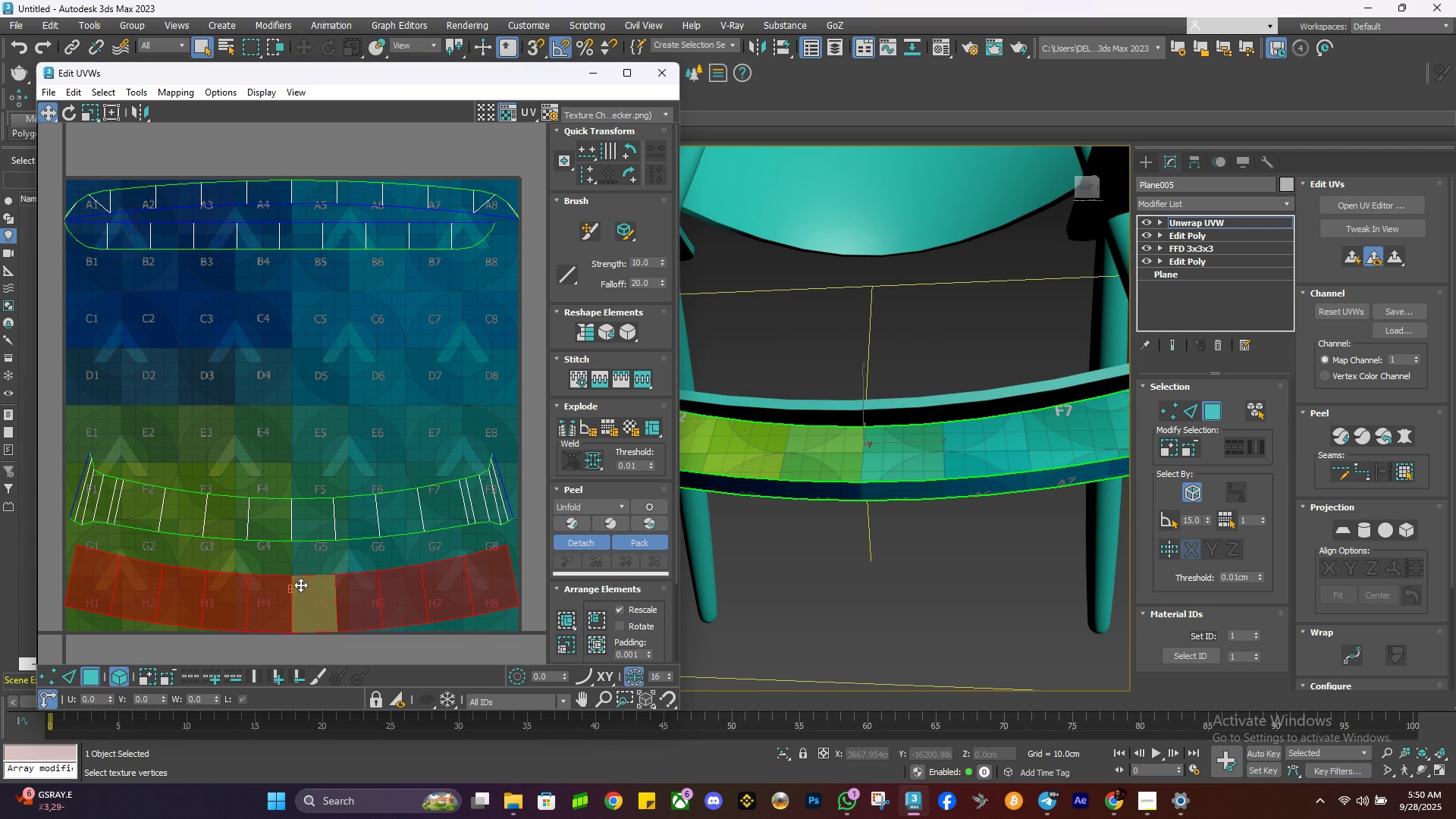 
key(R)
 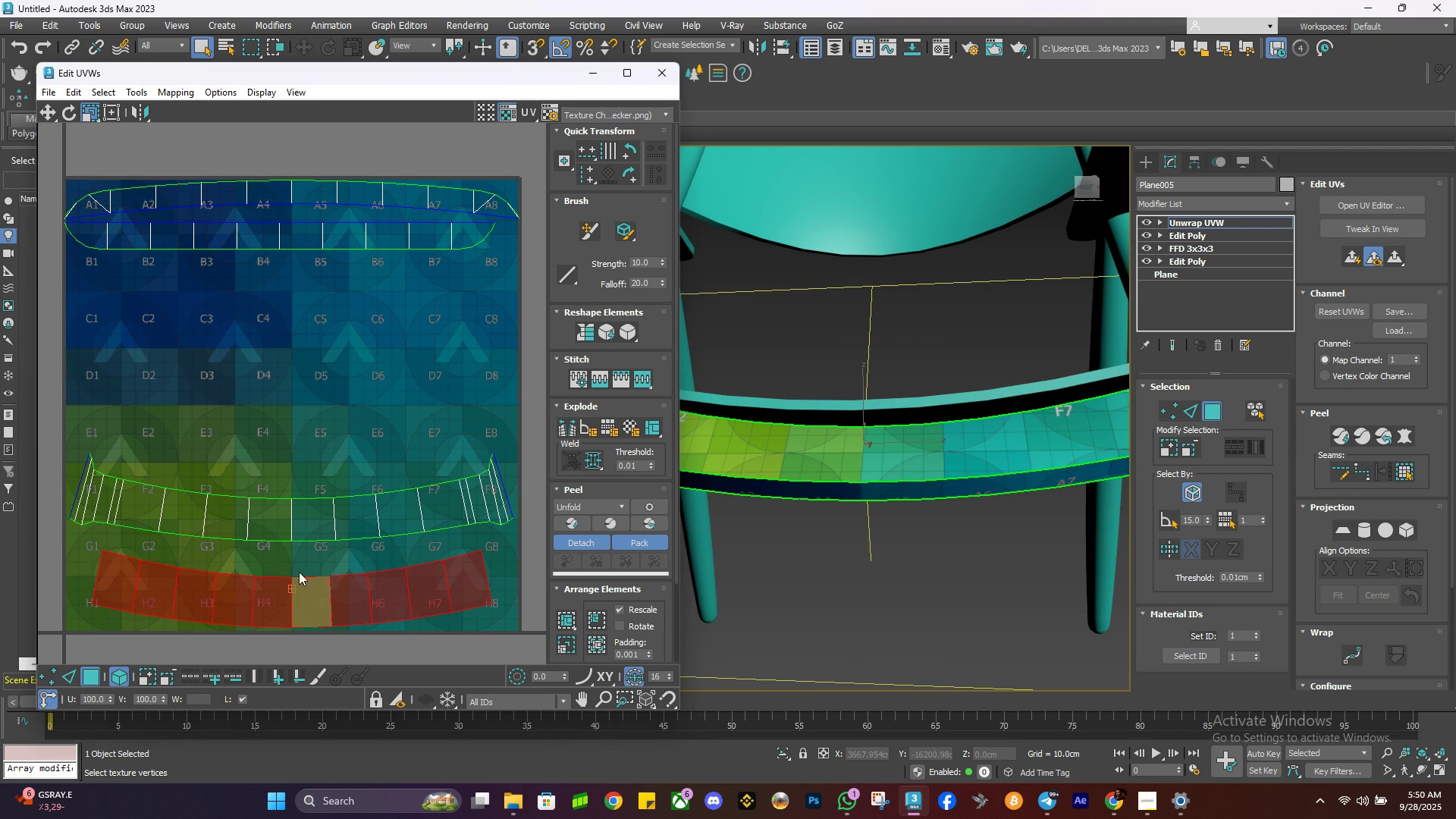 
left_click([307, 439])
 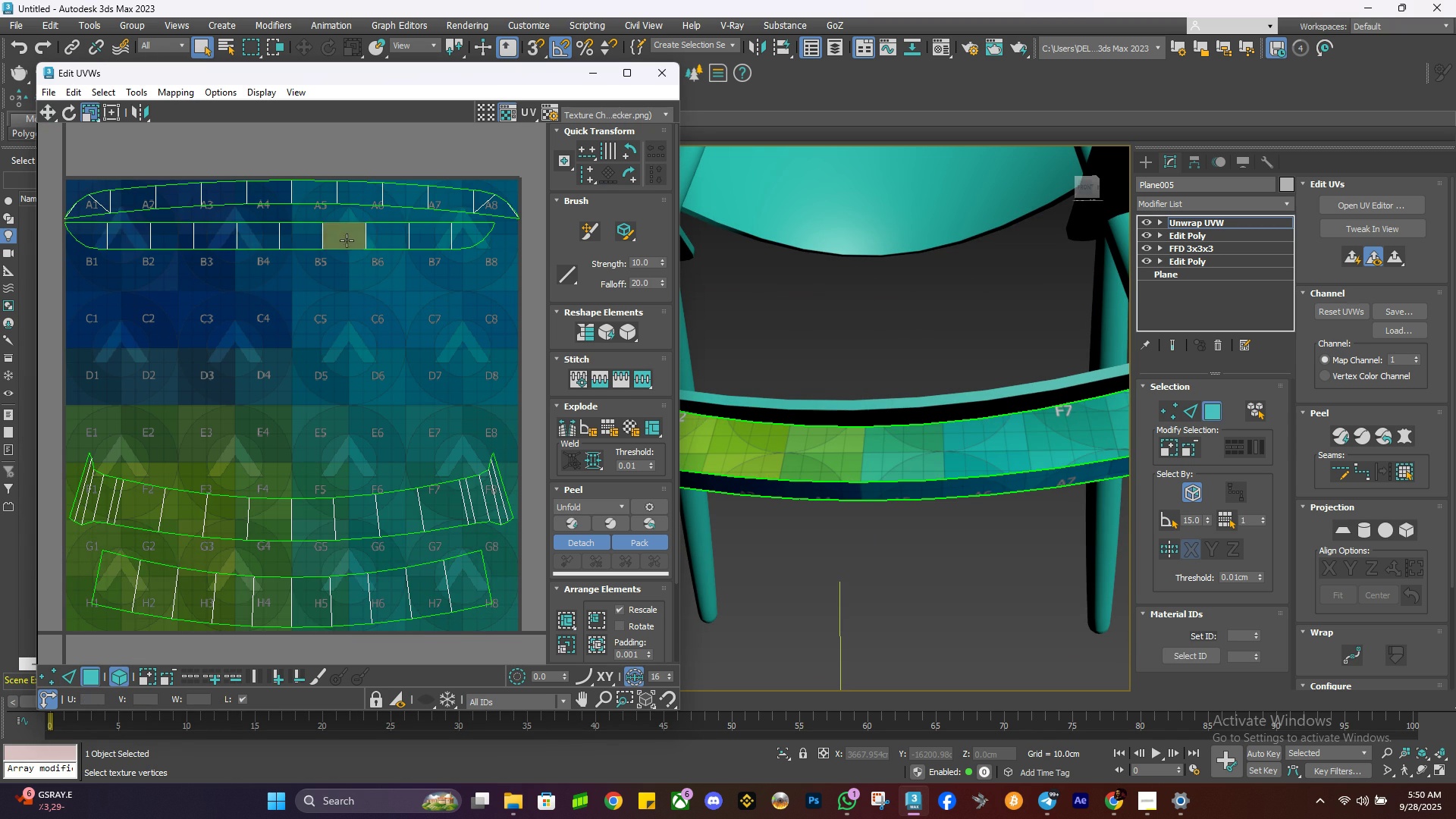 
left_click([346, 238])
 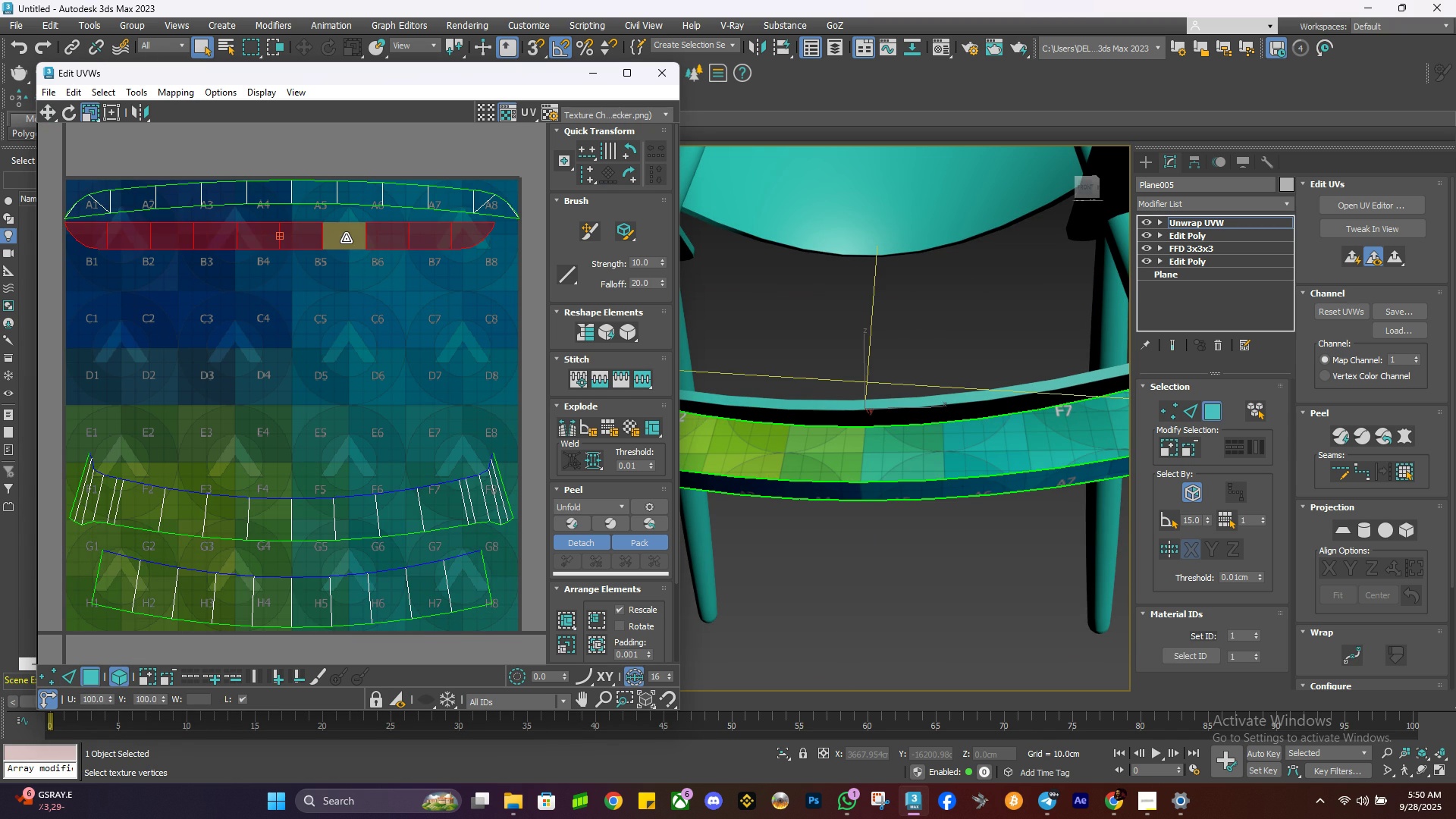 
key(W)
 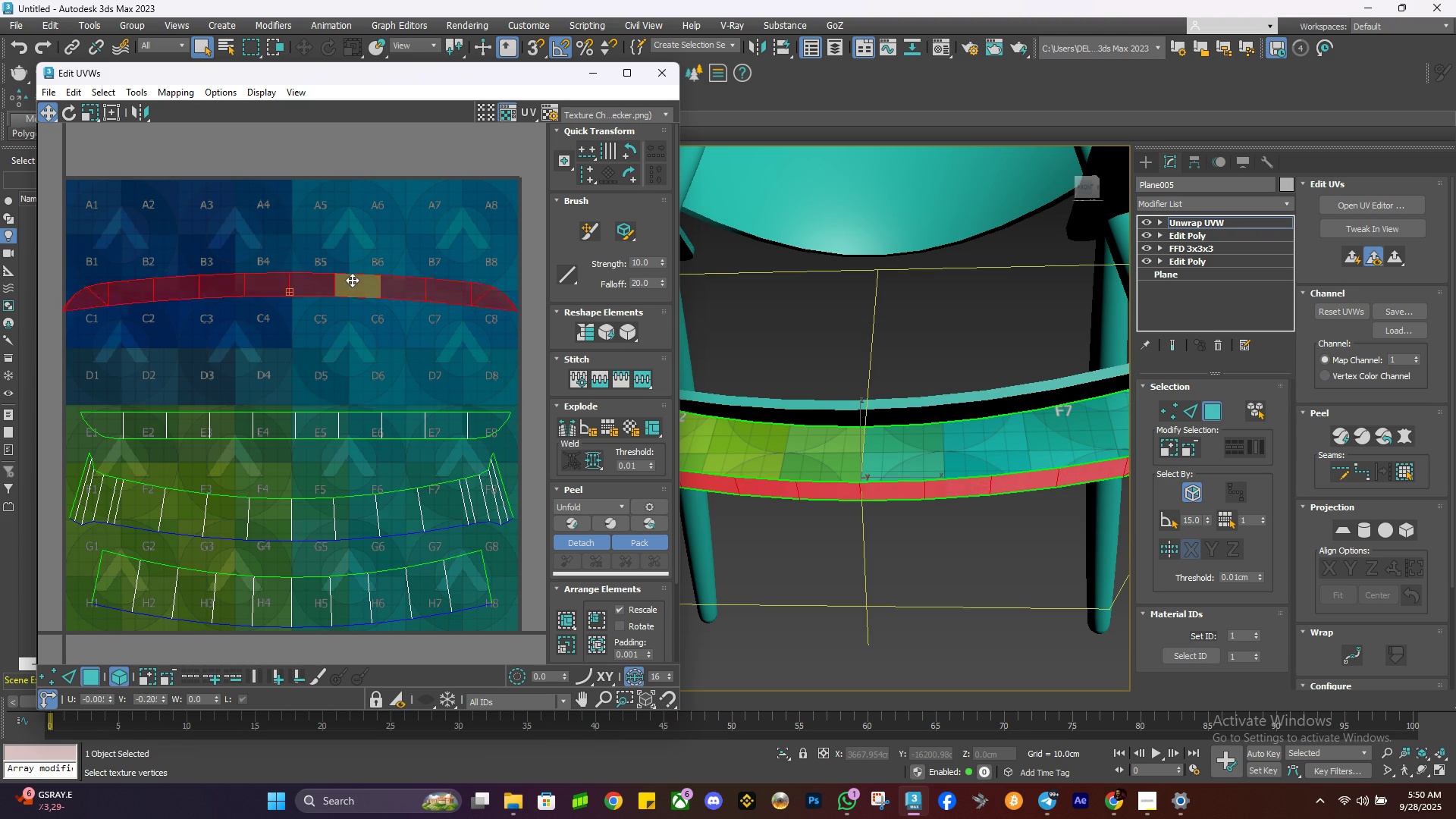 
key(R)
 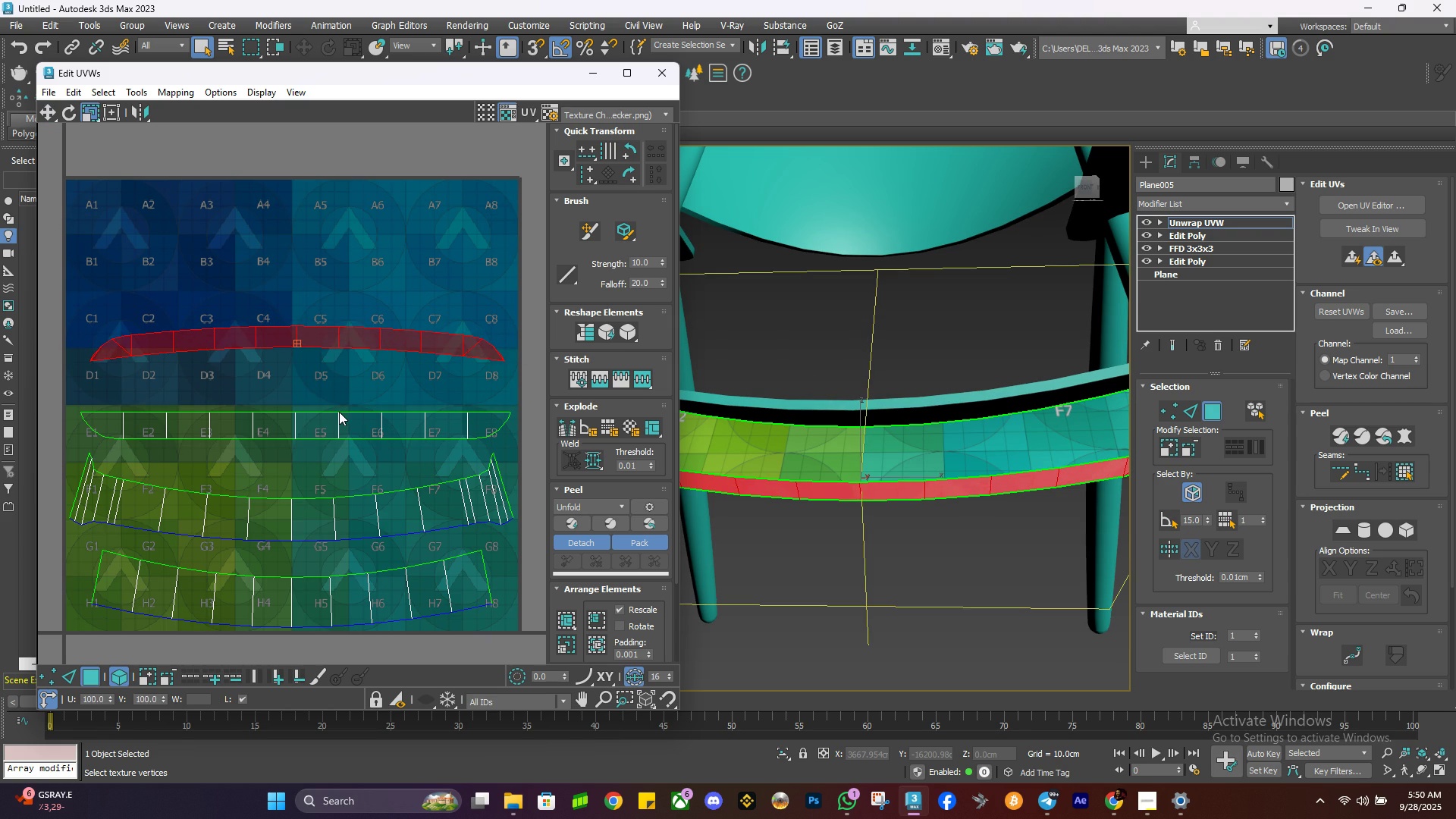 
double_click([338, 419])
 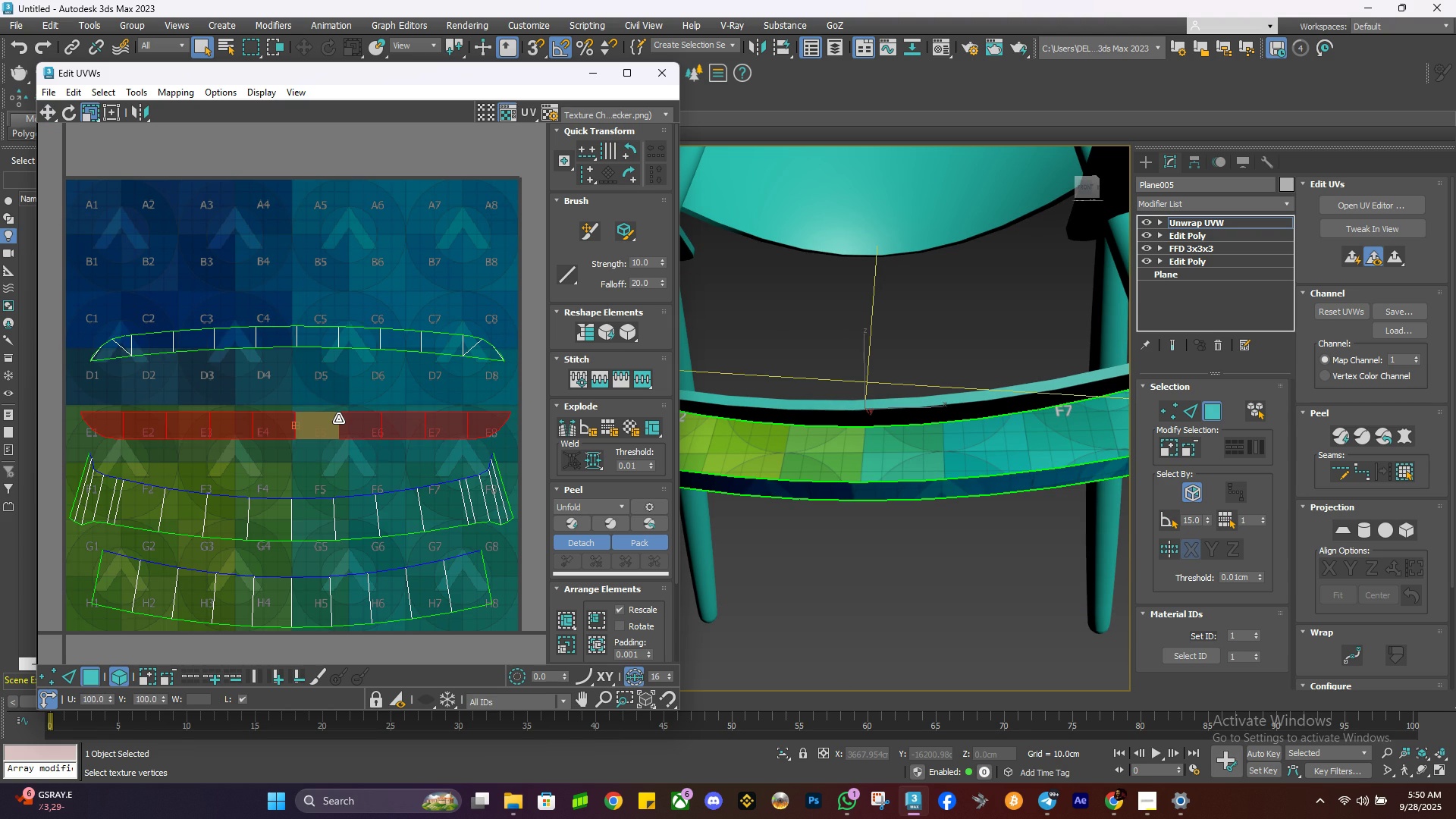 
type(rw)
 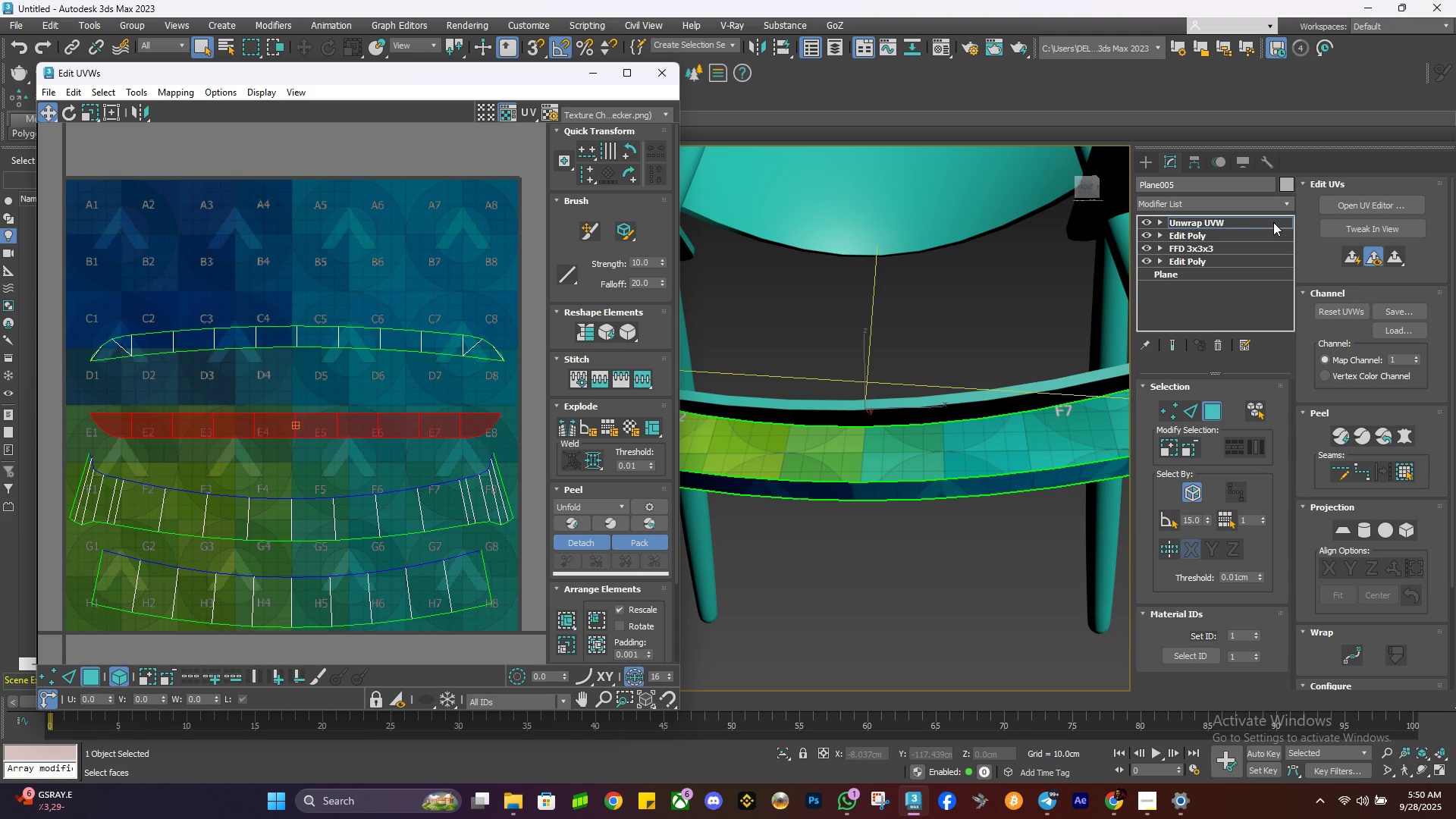 
left_click([1260, 222])
 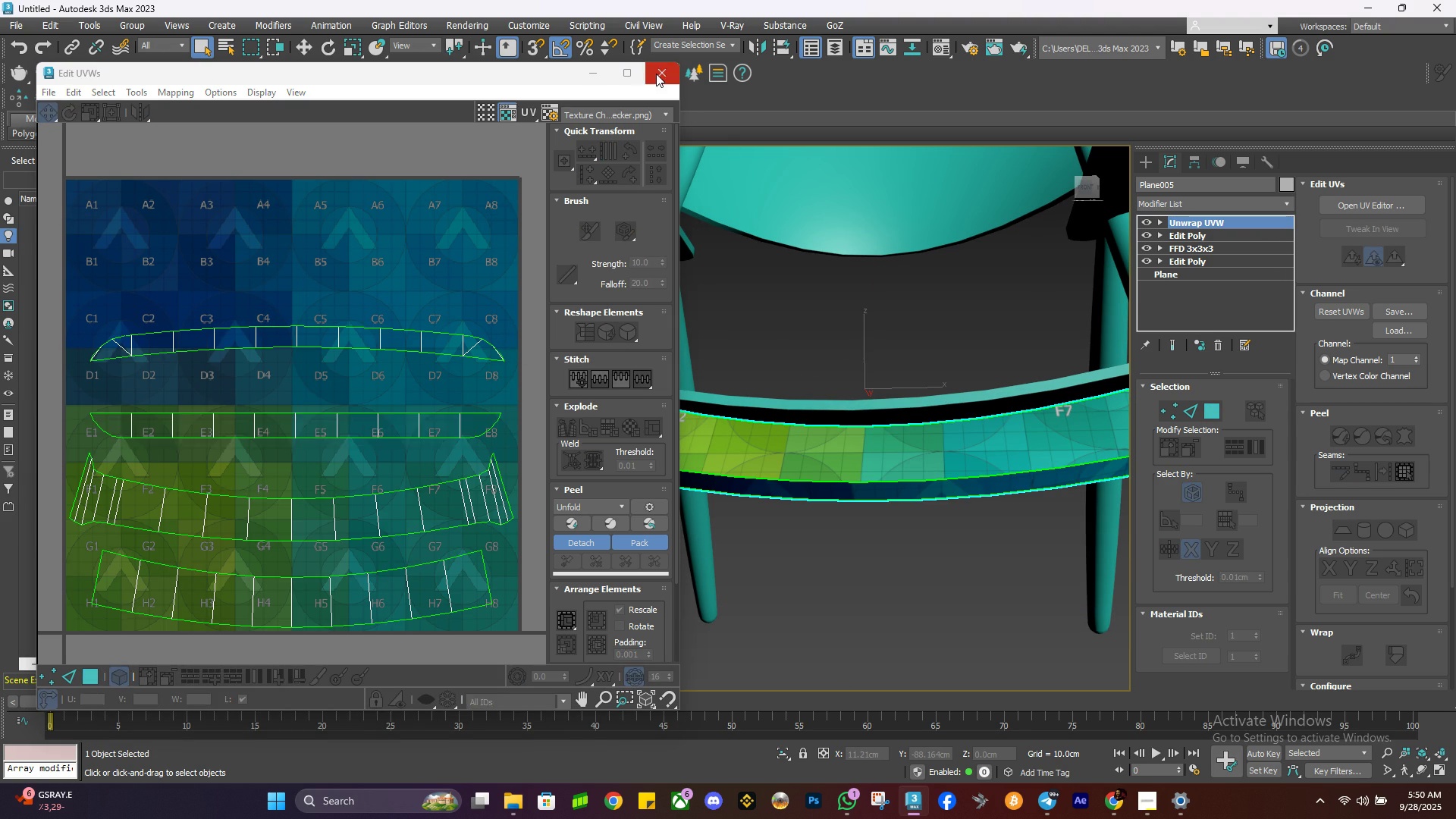 
left_click([655, 74])
 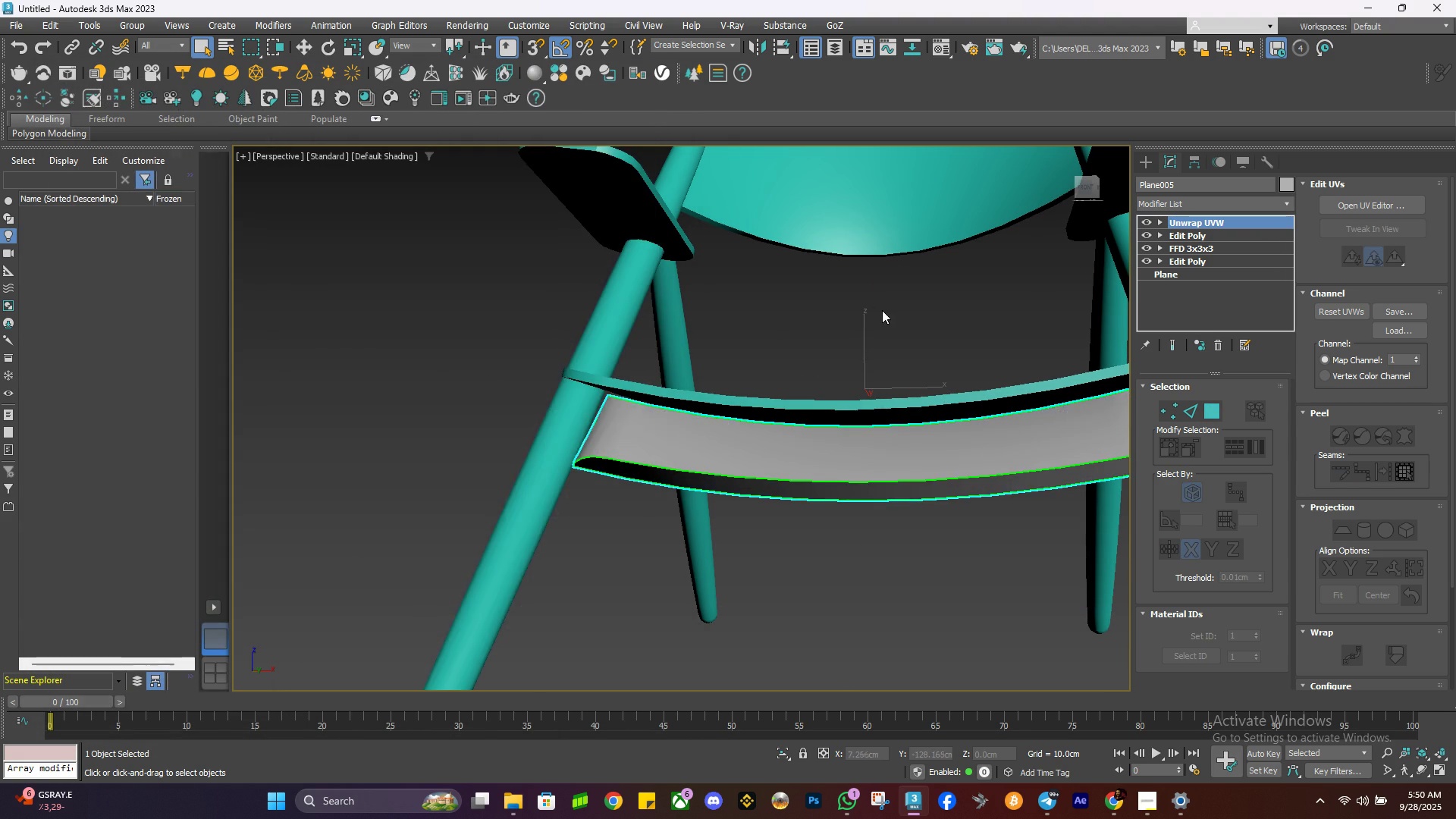 
left_click([883, 310])
 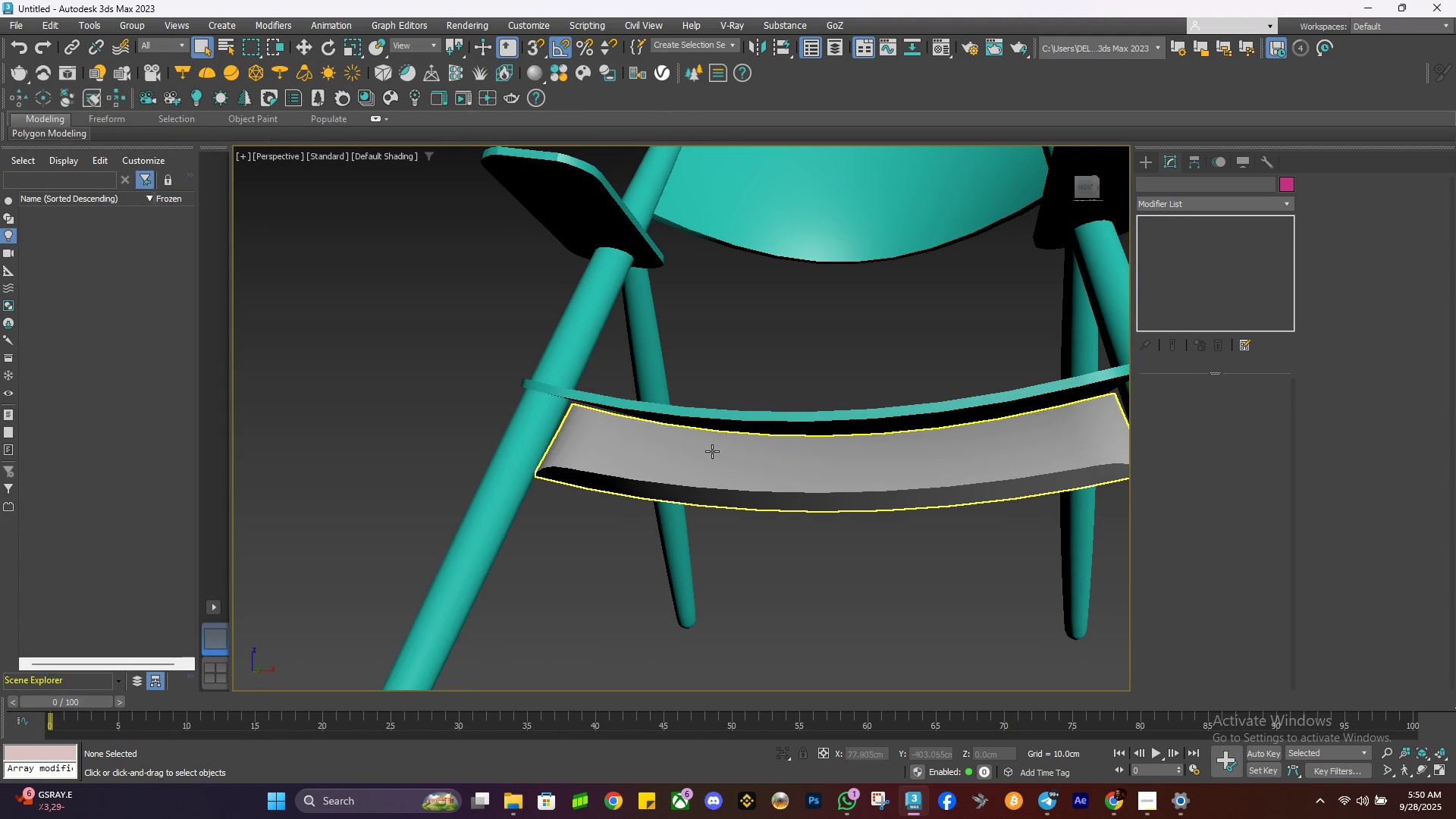 
left_click([713, 451])
 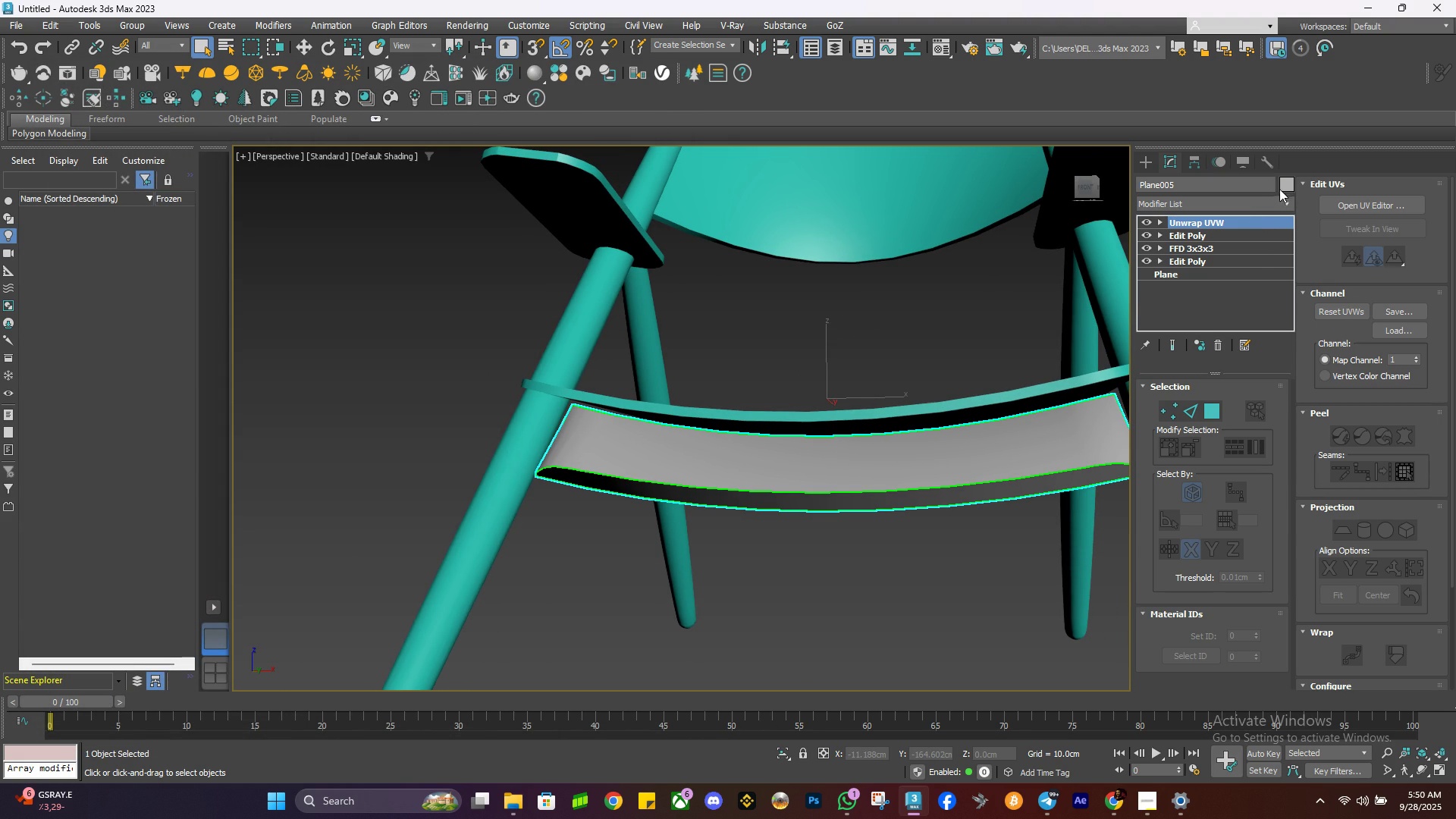 
left_click([1288, 180])
 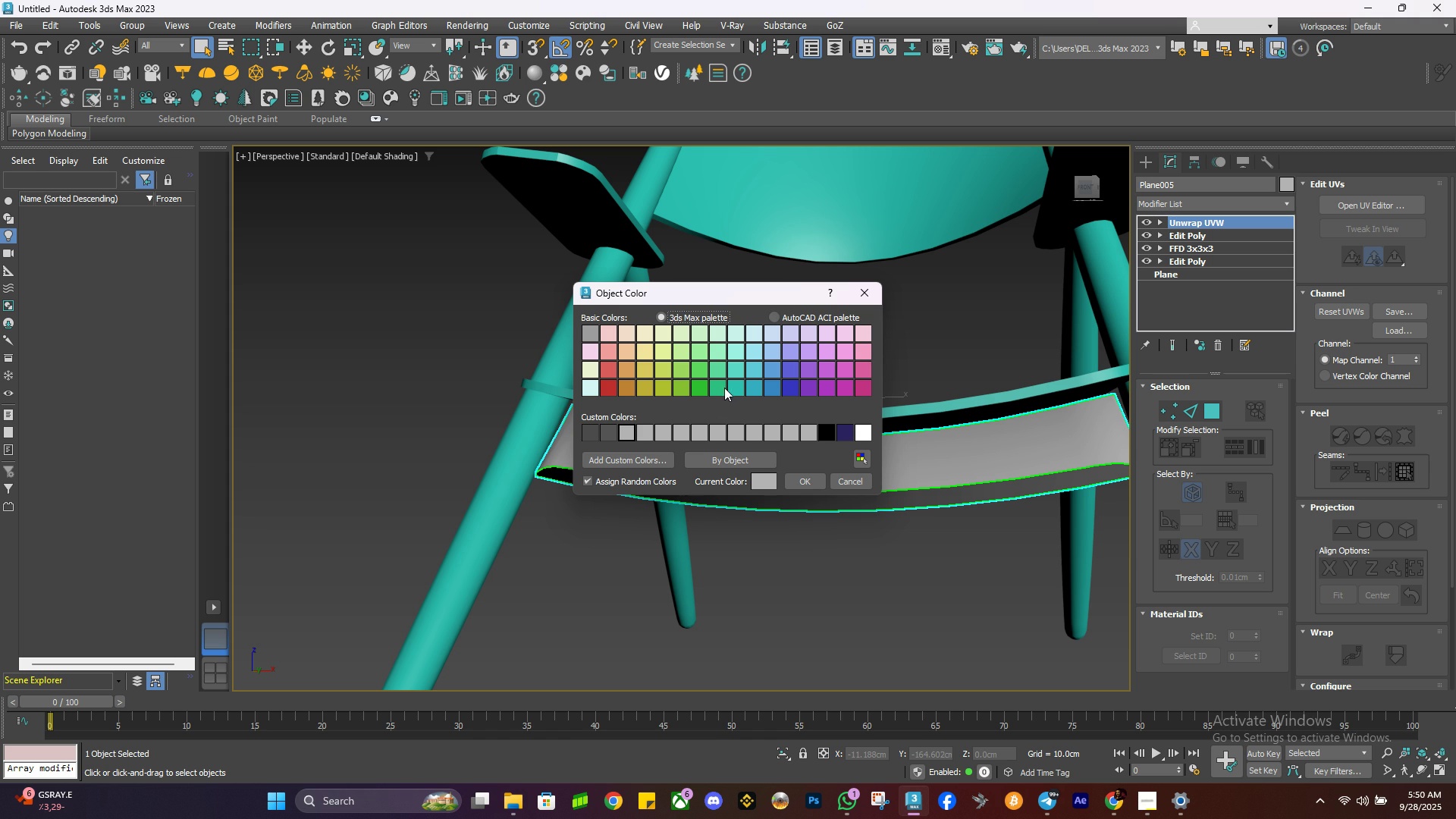 
left_click([732, 391])
 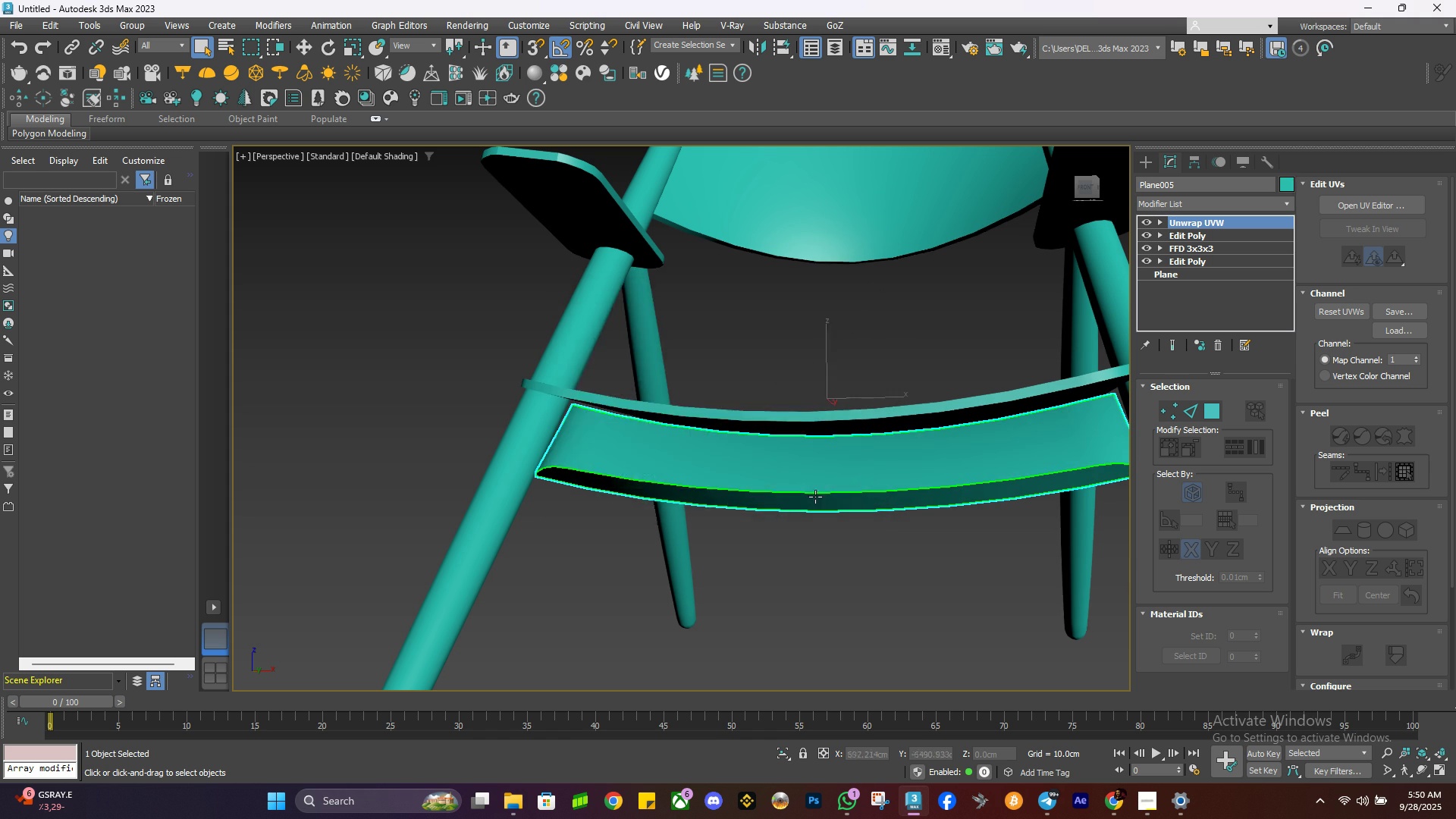 
double_click([843, 554])
 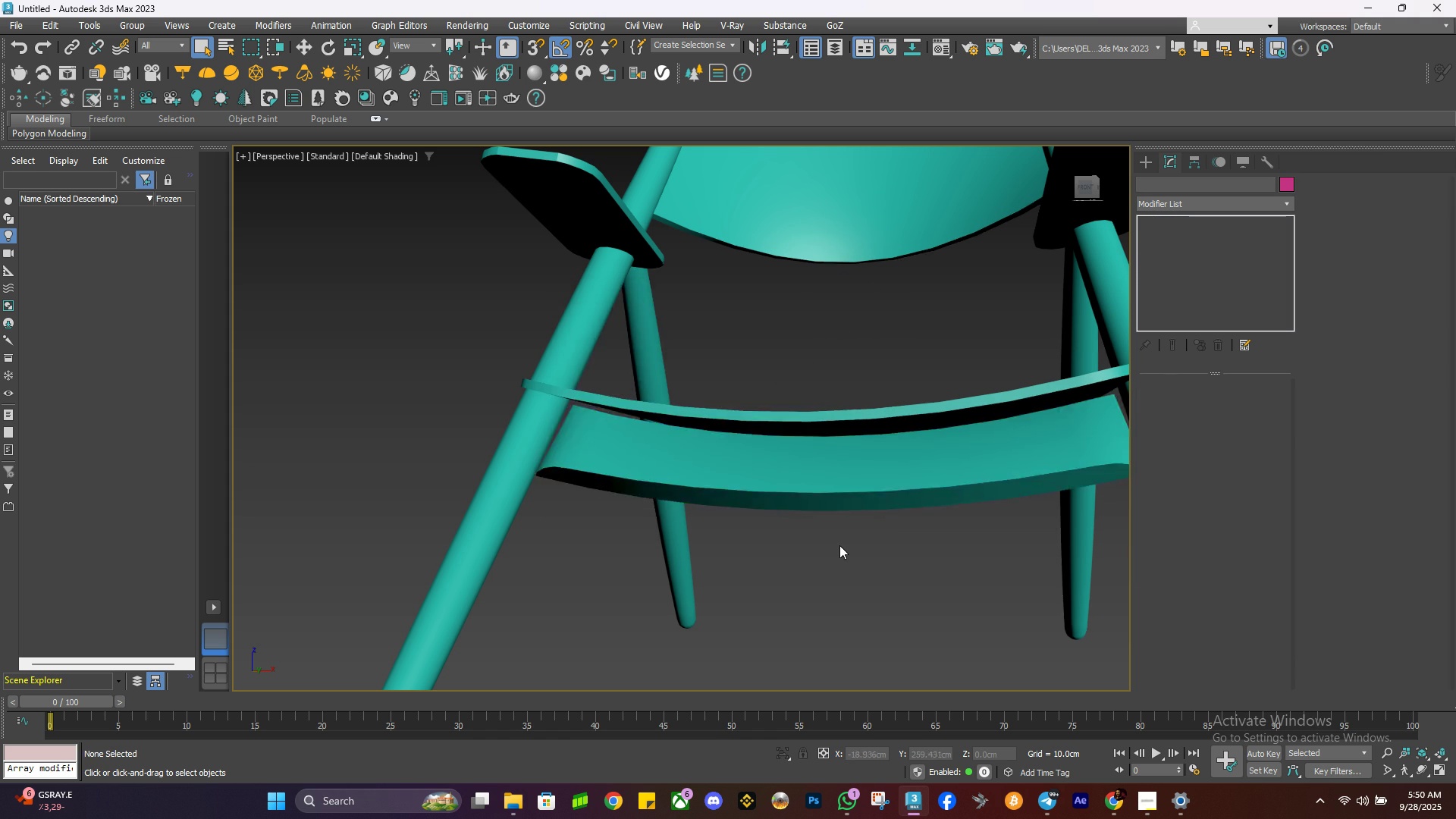 
scroll: coordinate [824, 547], scroll_direction: down, amount: 2.0